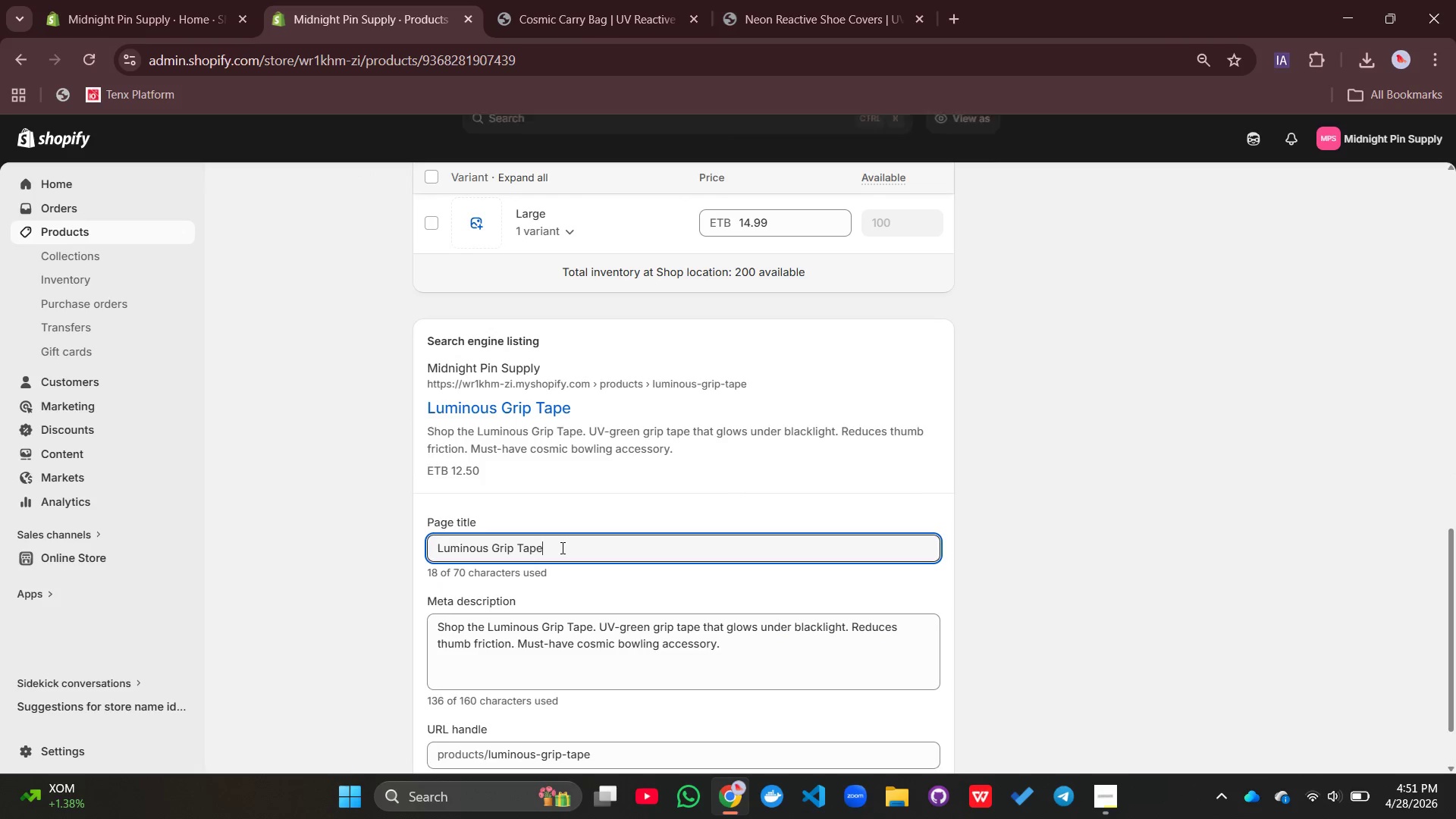 
key(Space)
 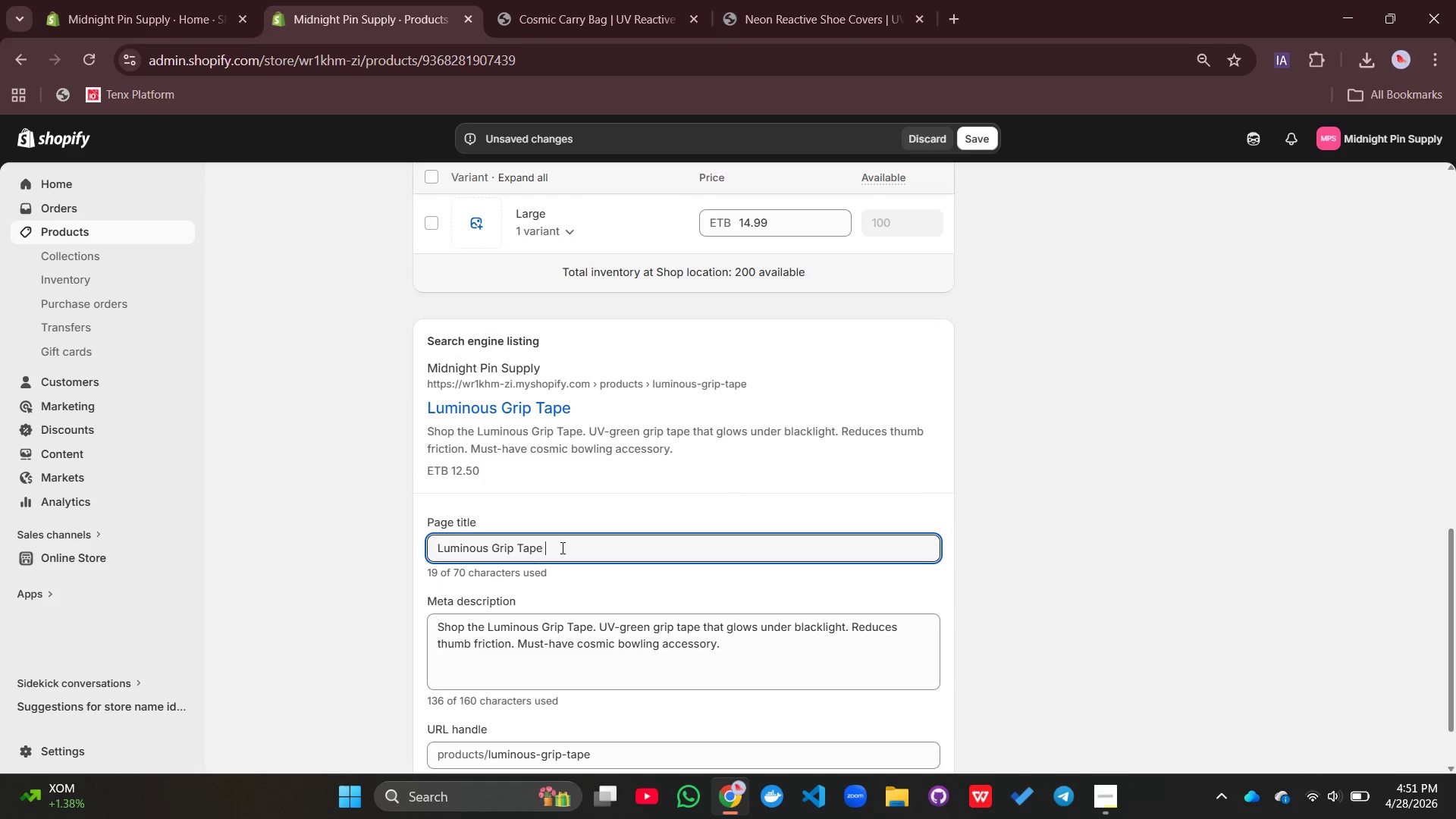 
key(Shift+Backslash)
 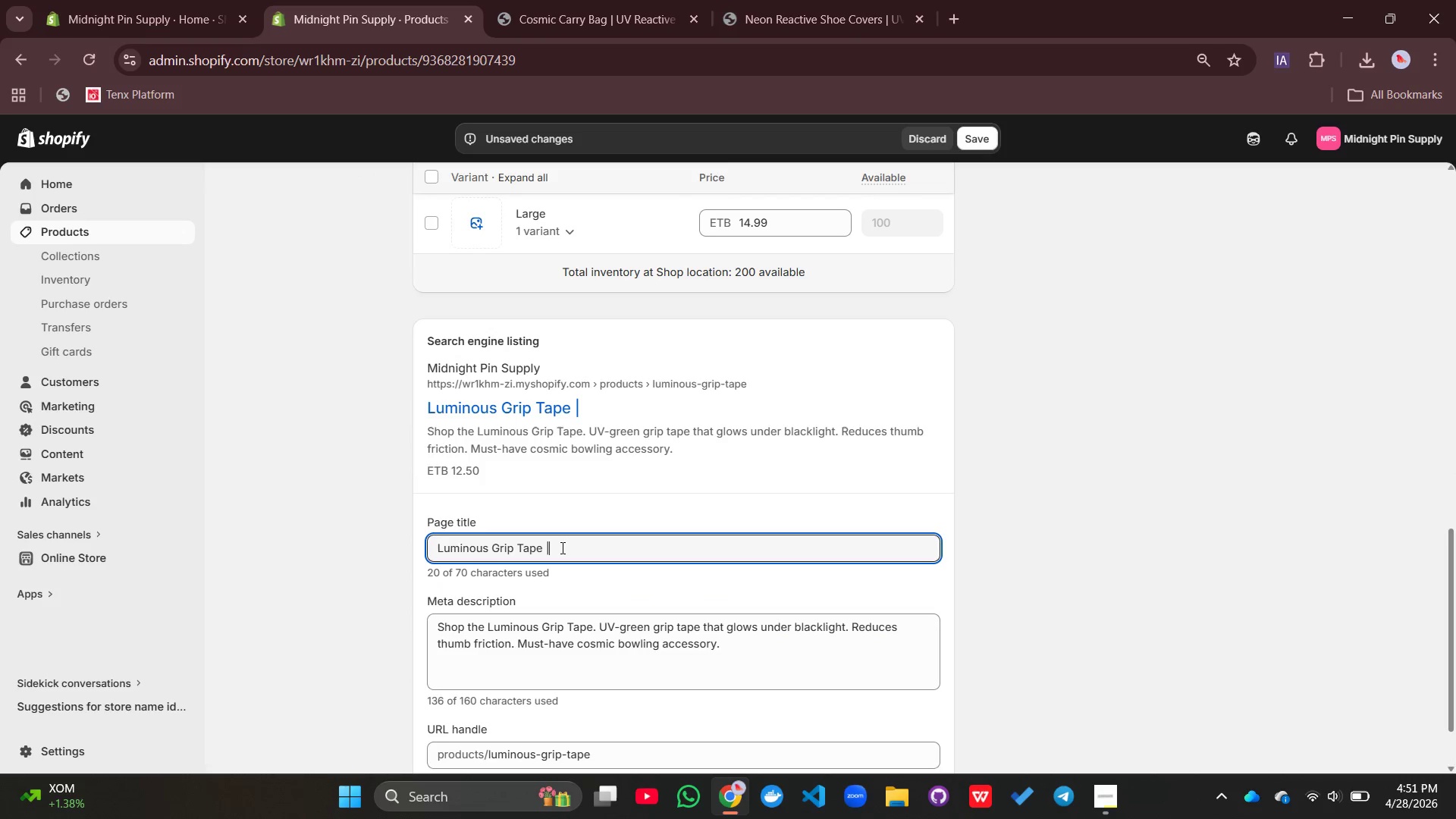 
key(Space)
 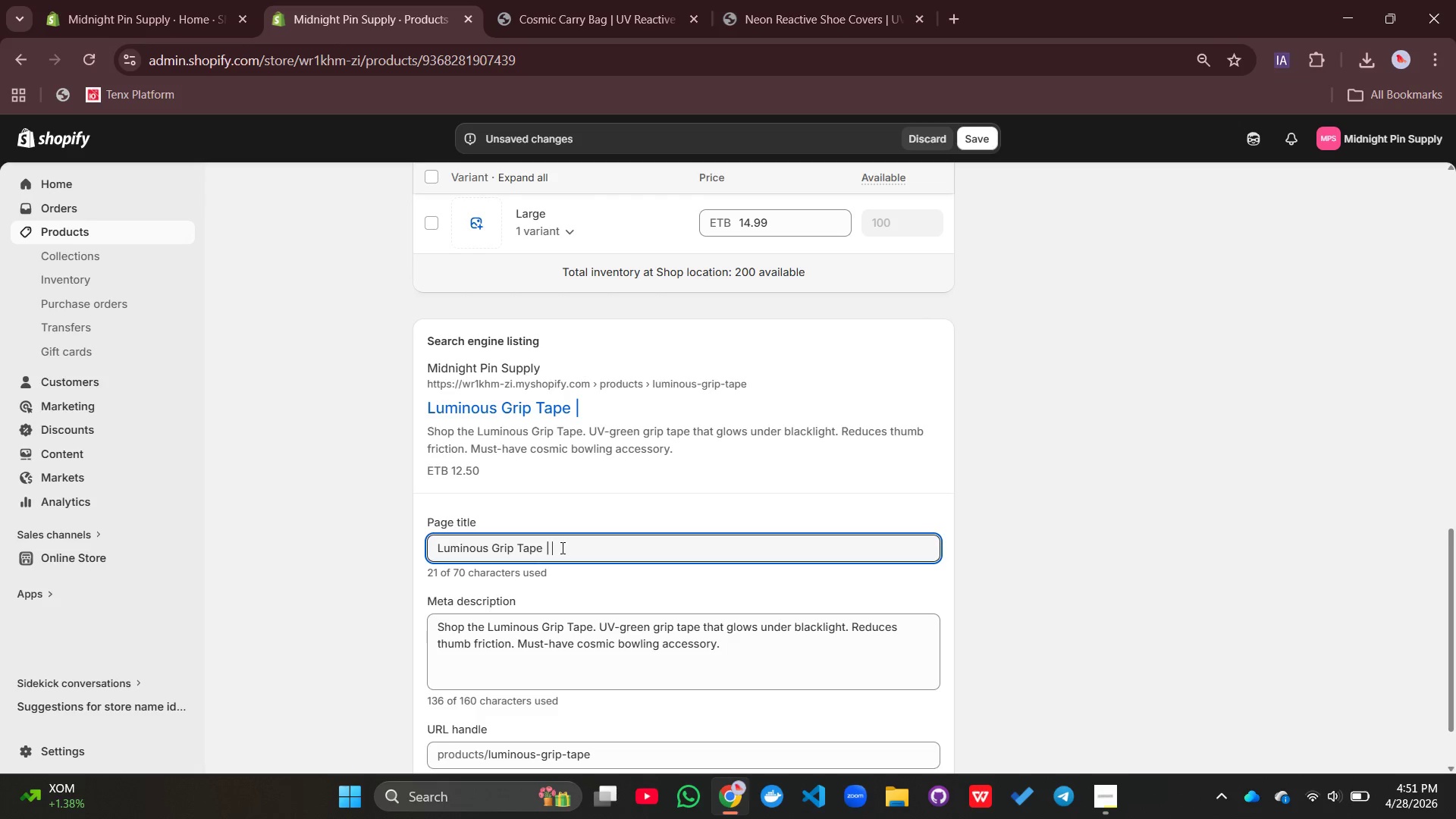 
wait(5.33)
 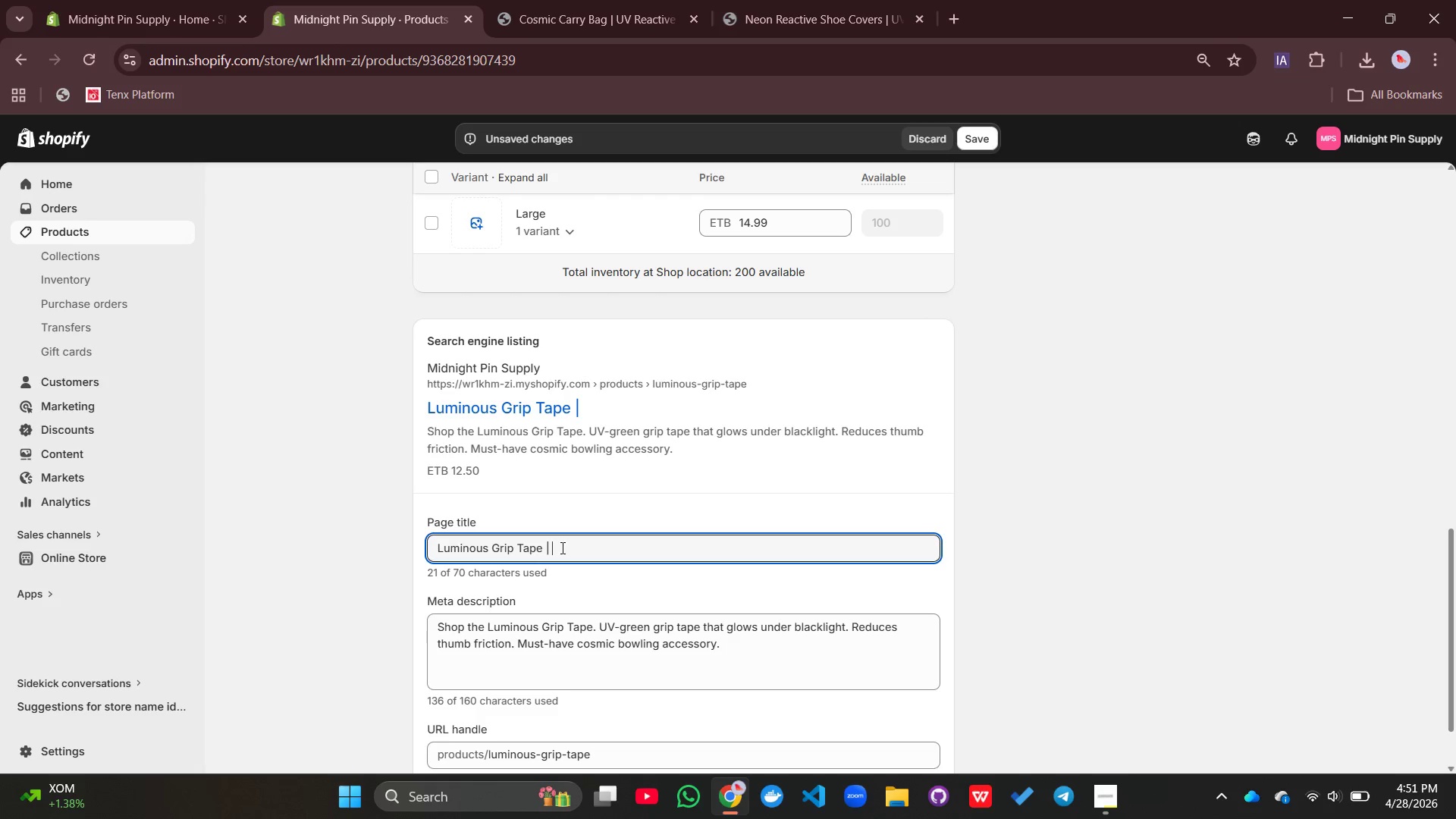 
type(Enhanced Counr)
 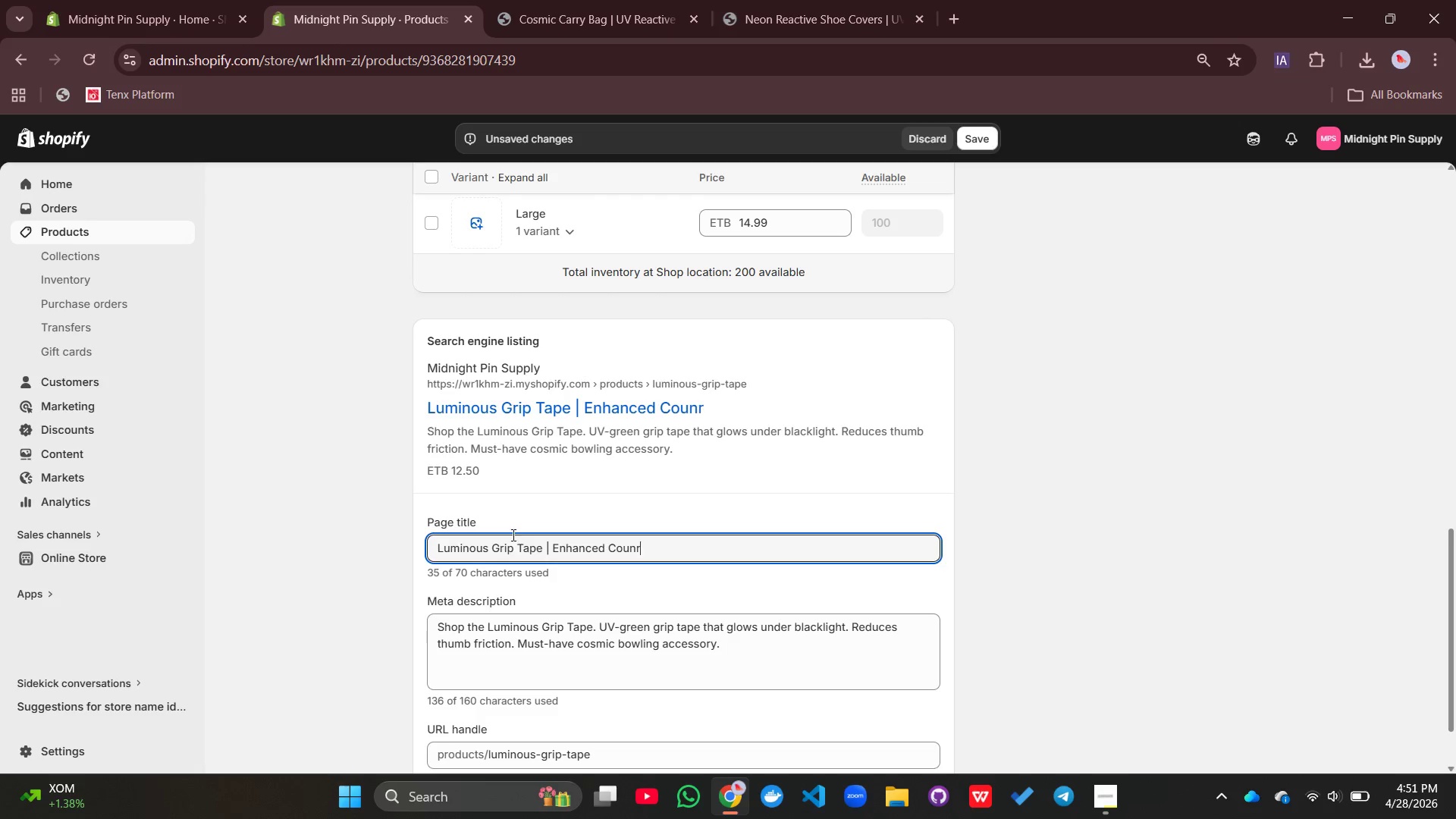 
type(ol)
key(Backspace)
key(Backspace)
key(Backspace)
key(Backspace)
type(trol)
key(Backspace)
key(Backspace)
key(Backspace)
key(Backspace)
key(Backspace)
type(ntrol Gear)
 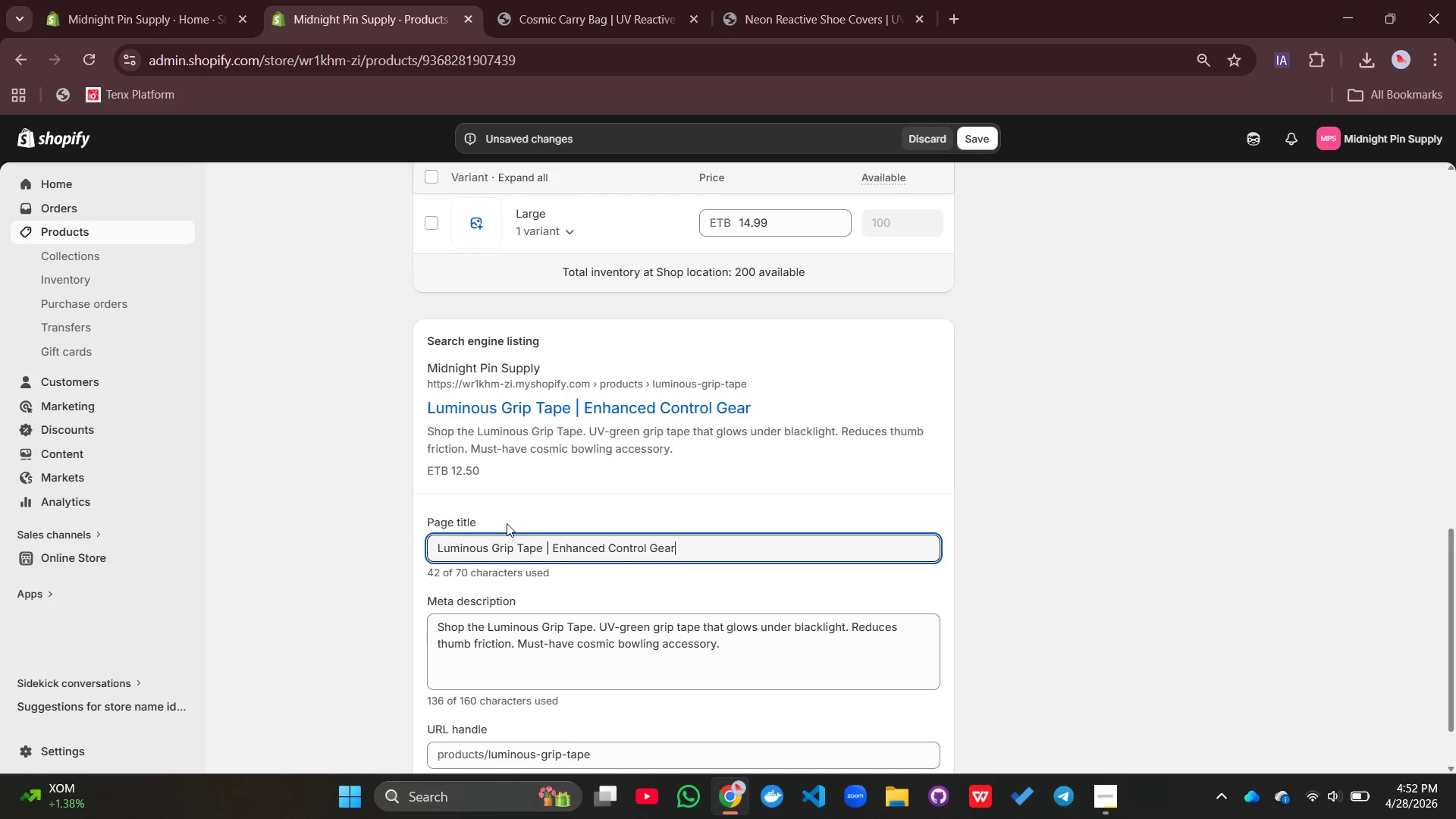 
left_click([975, 131])
 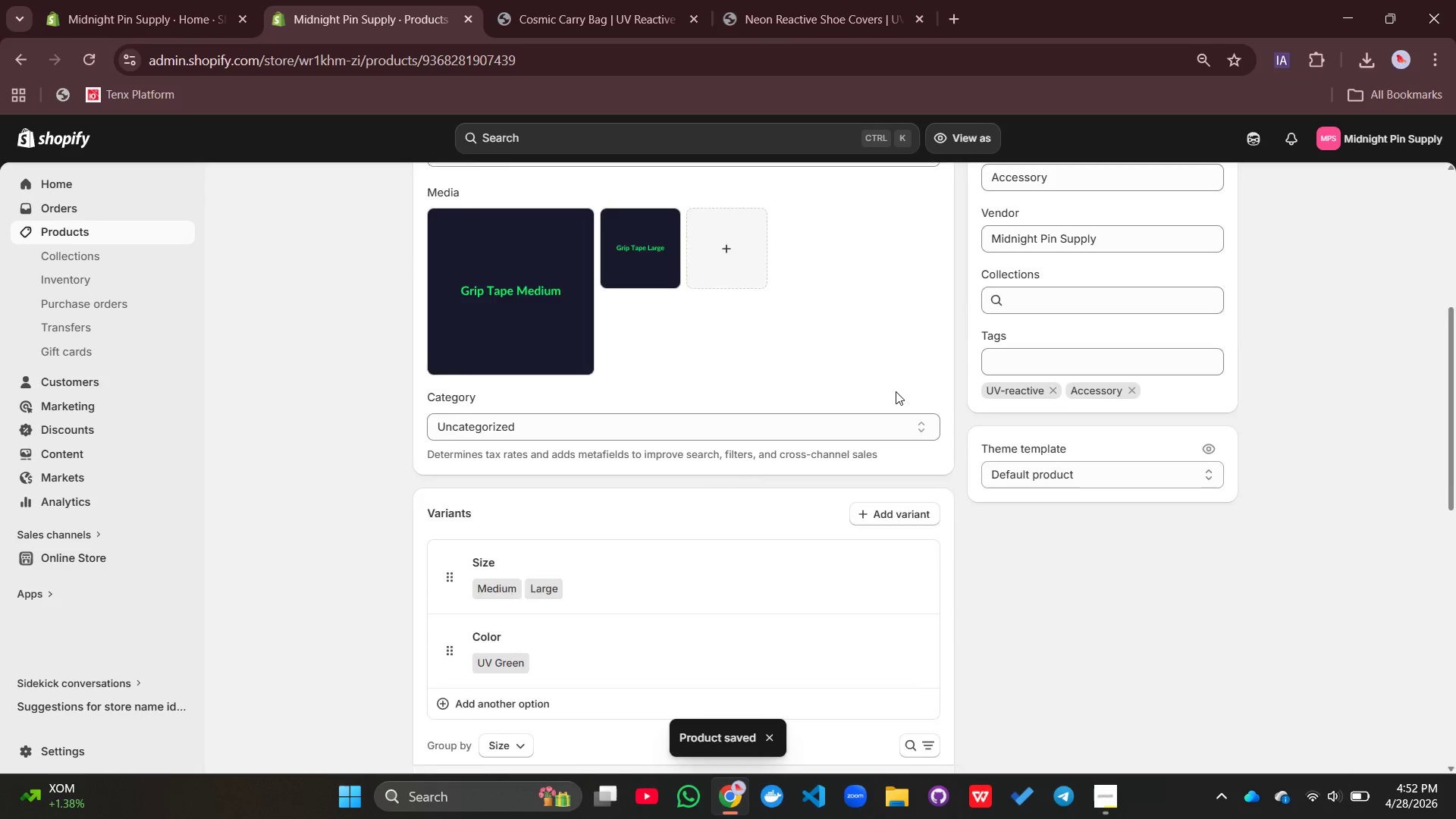 
wait(9.22)
 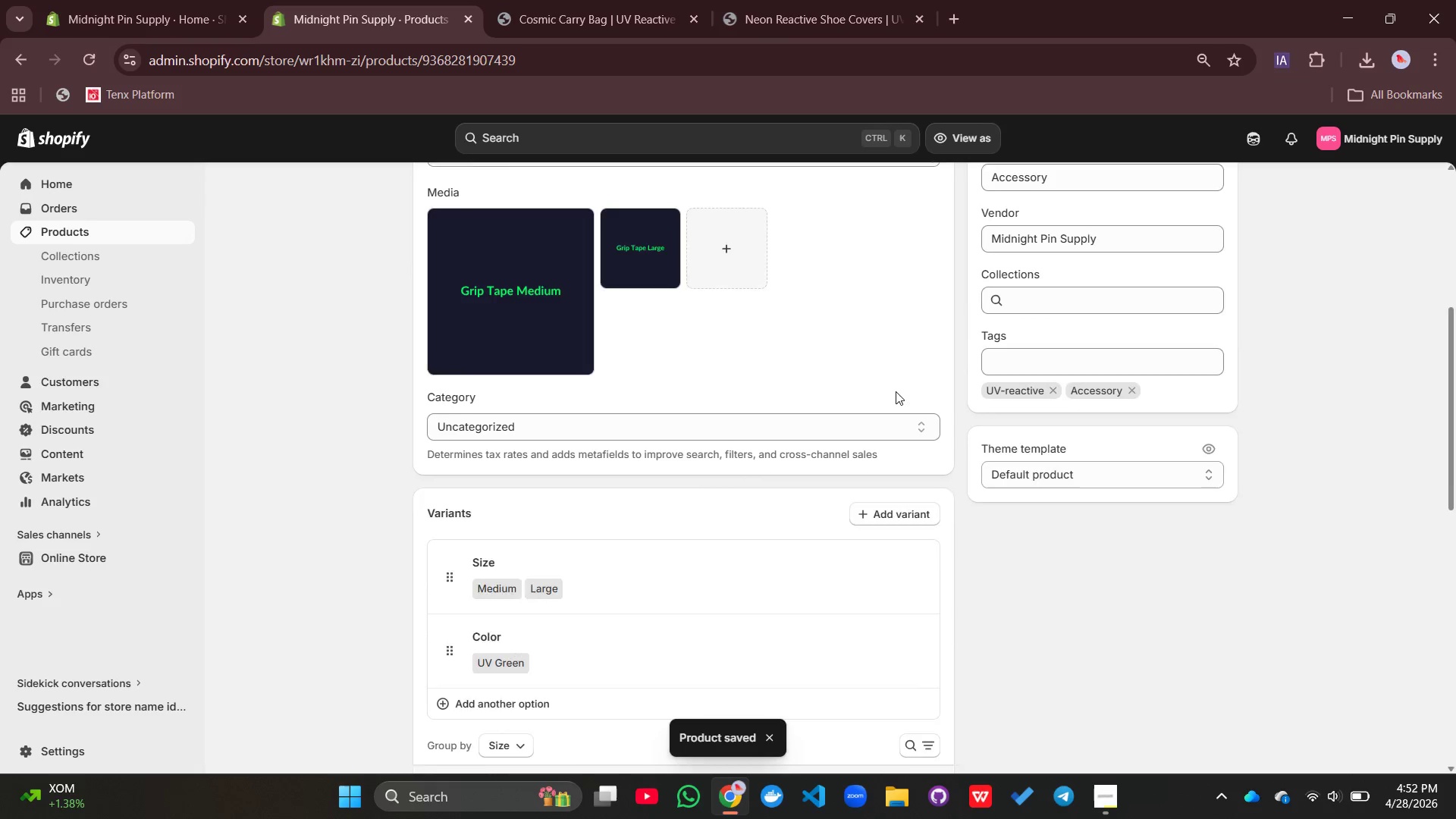 
left_click([968, 191])
 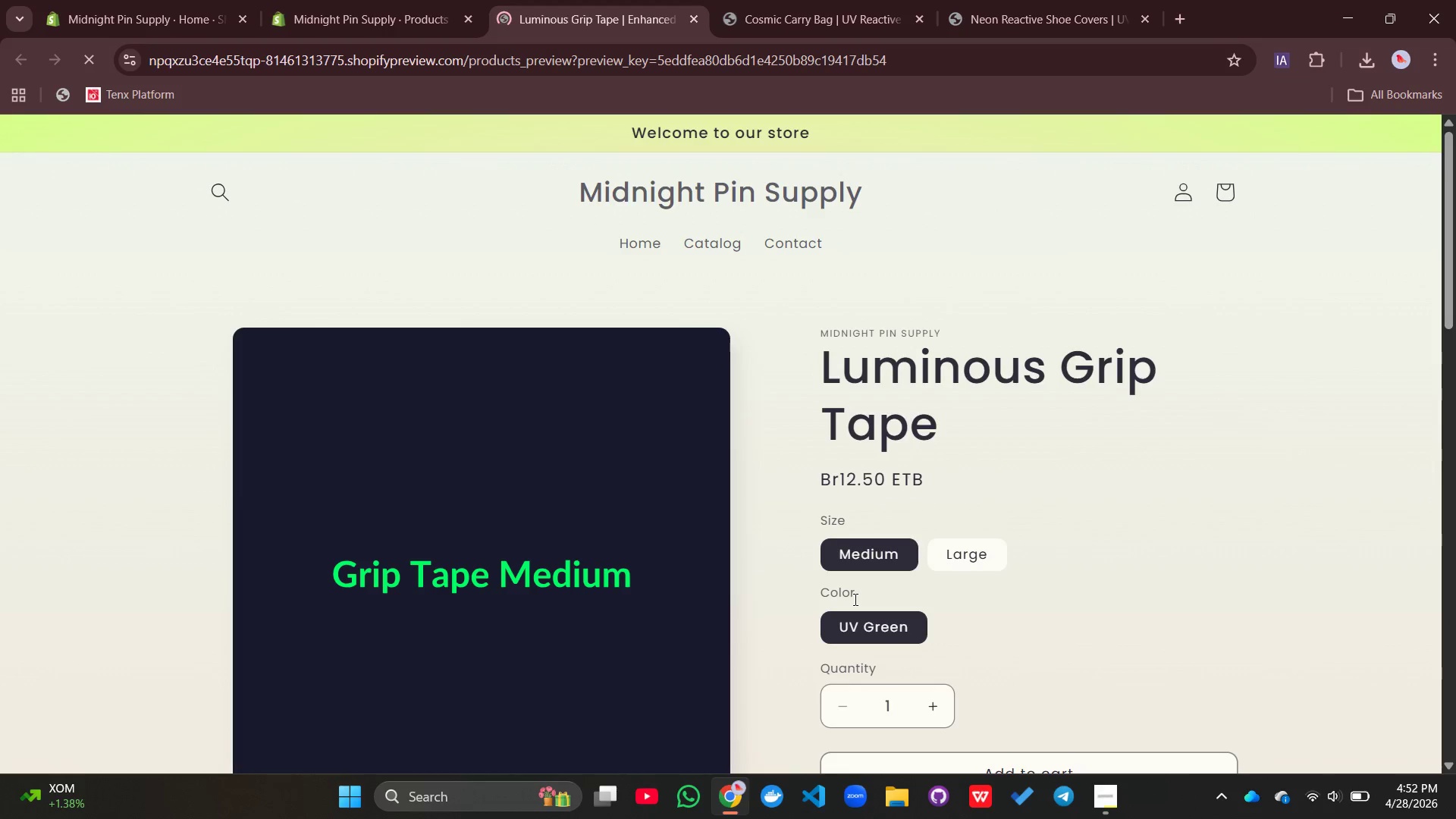 
wait(5.61)
 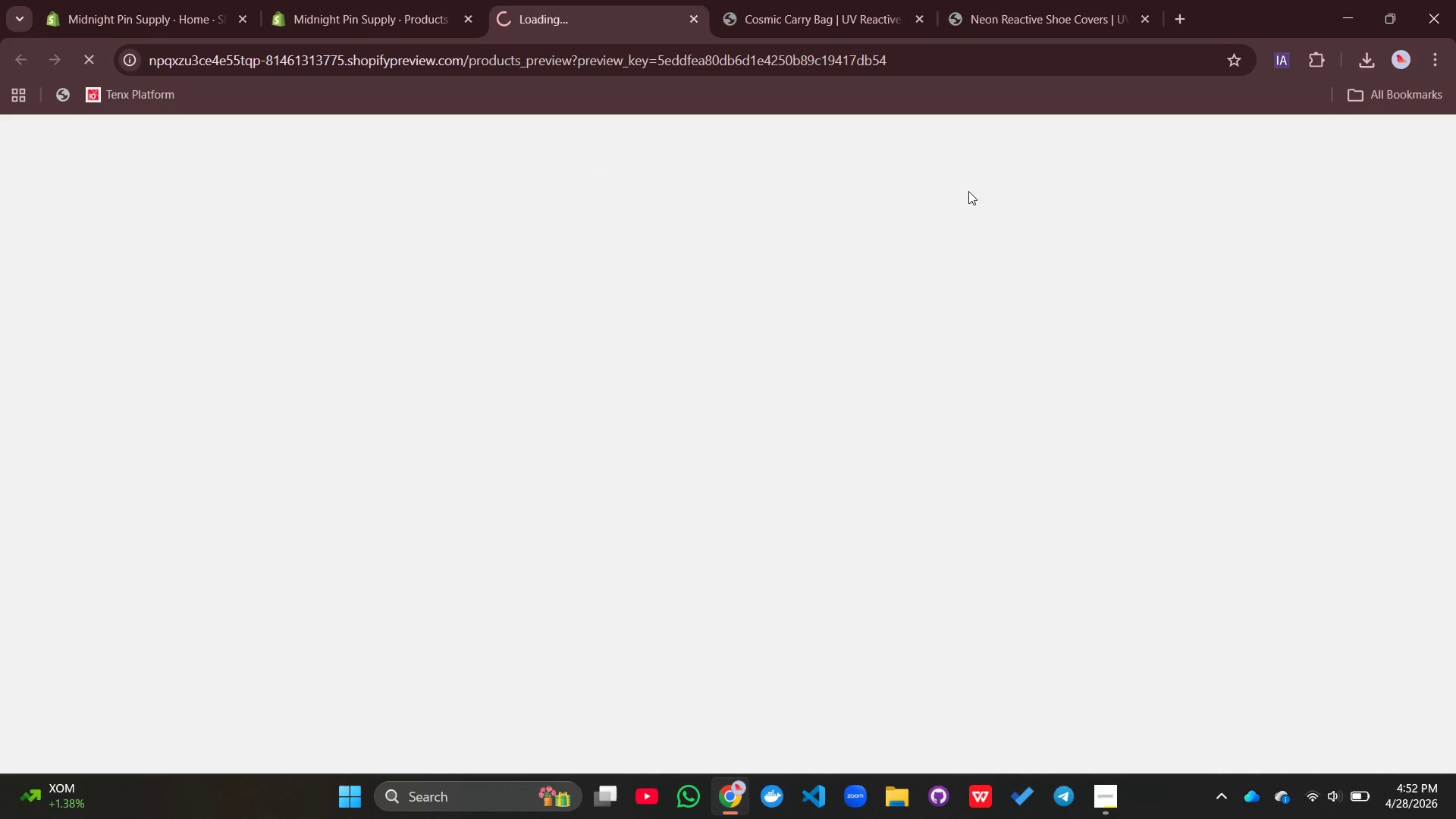 
scroll: coordinate [854, 599], scroll_direction: down, amount: 2.0
 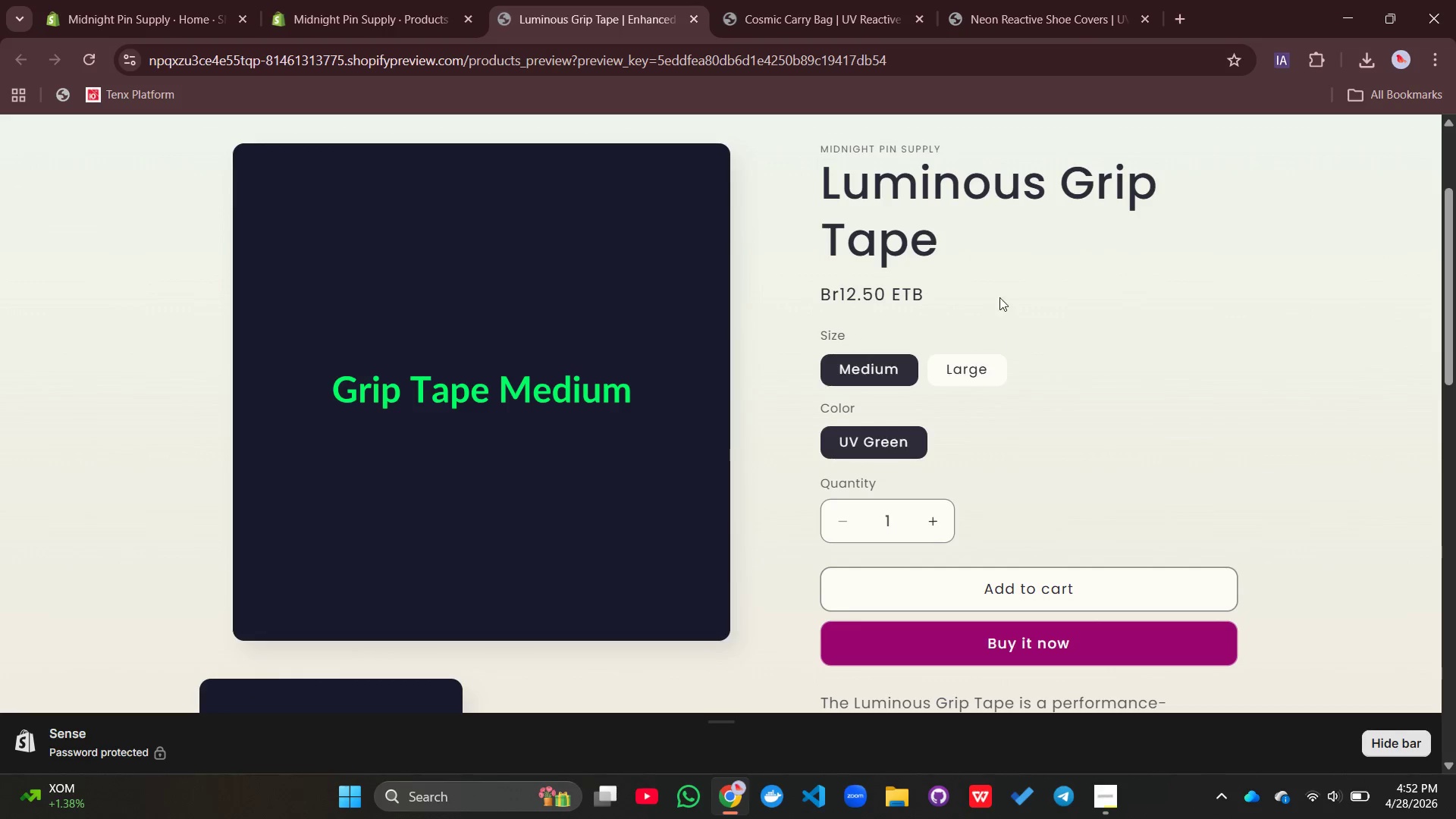 
left_click([980, 355])
 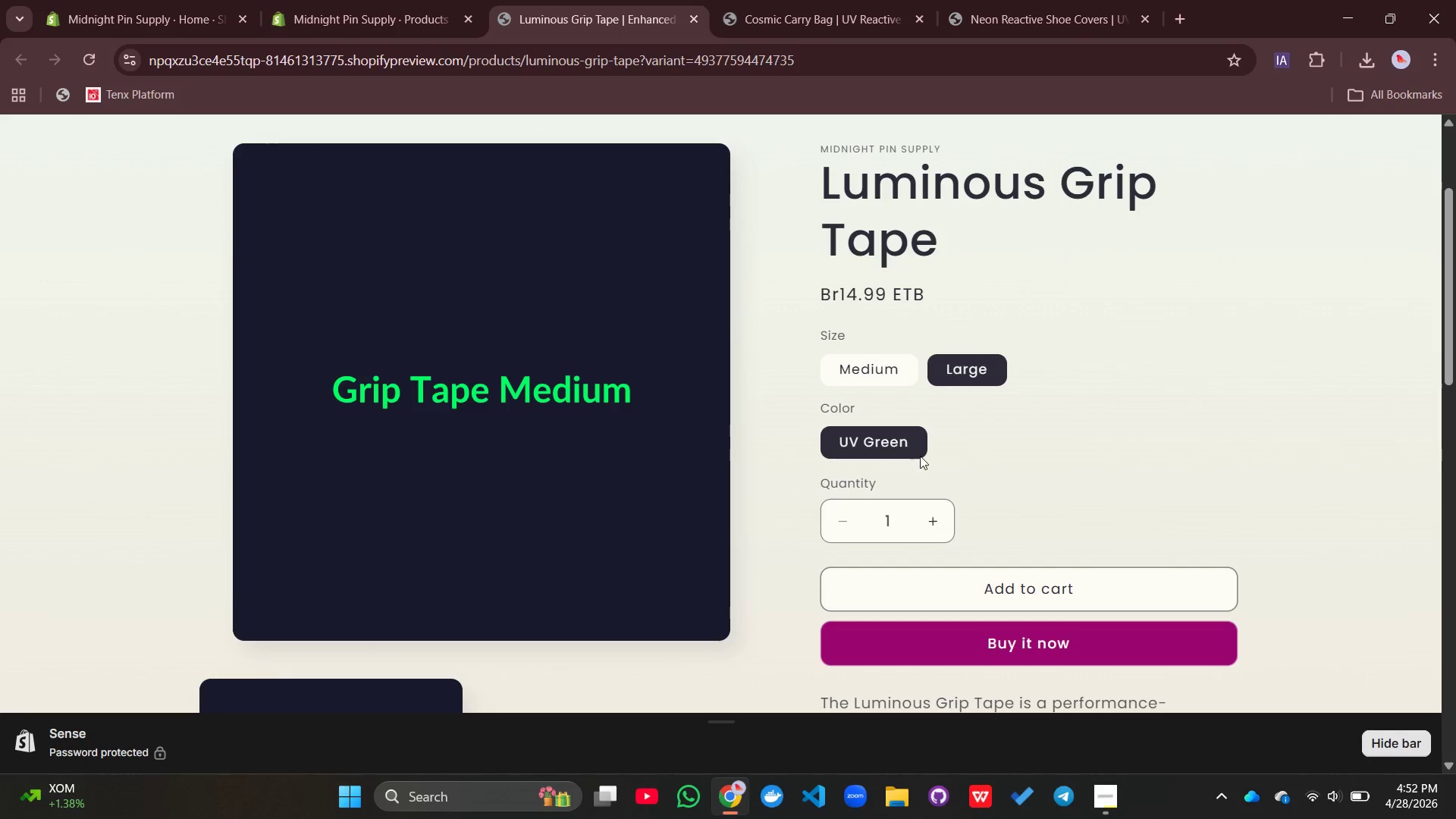 
scroll: coordinate [670, 378], scroll_direction: up, amount: 1.0
 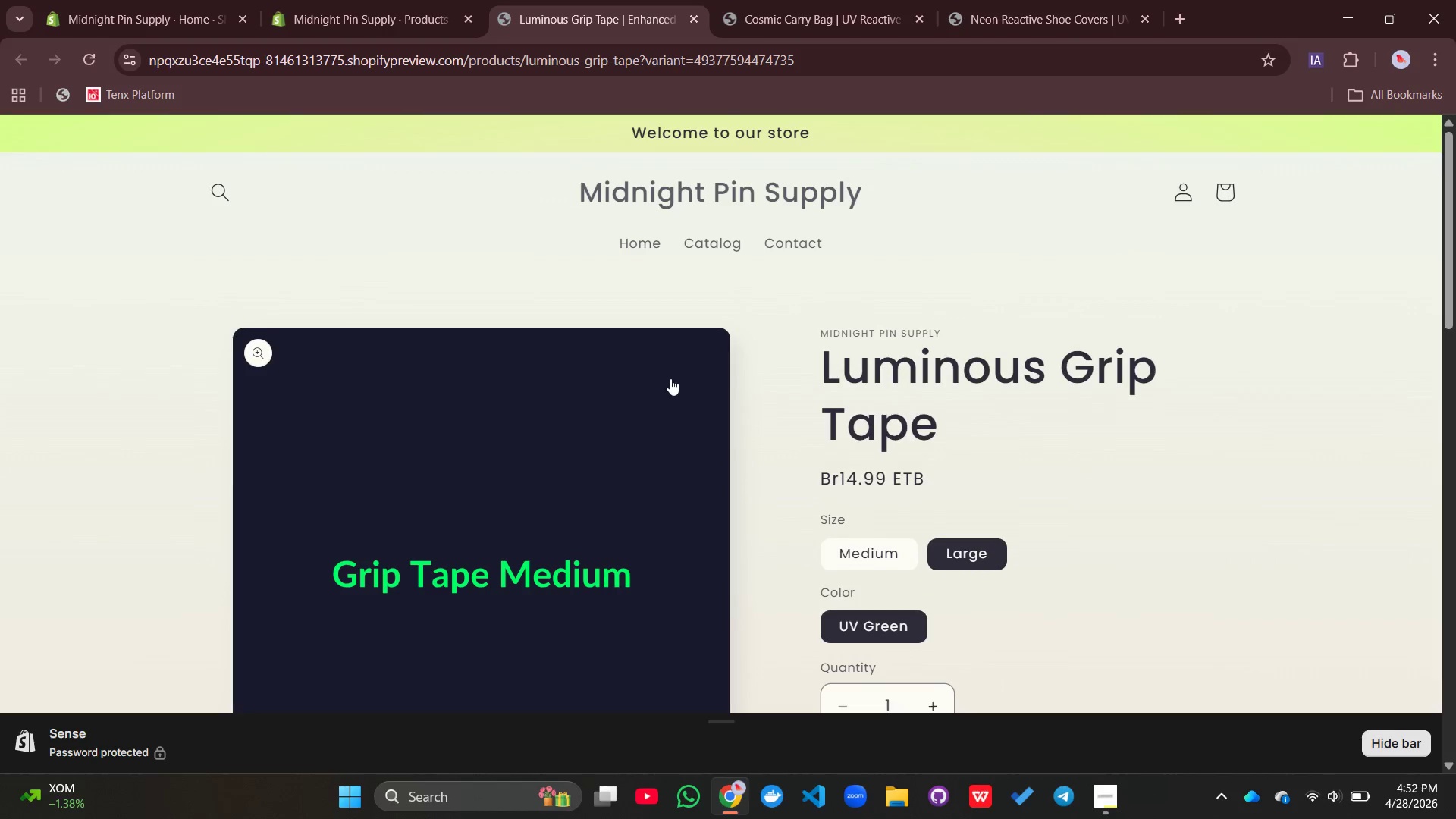 
scroll: coordinate [670, 379], scroll_direction: down, amount: 13.0
 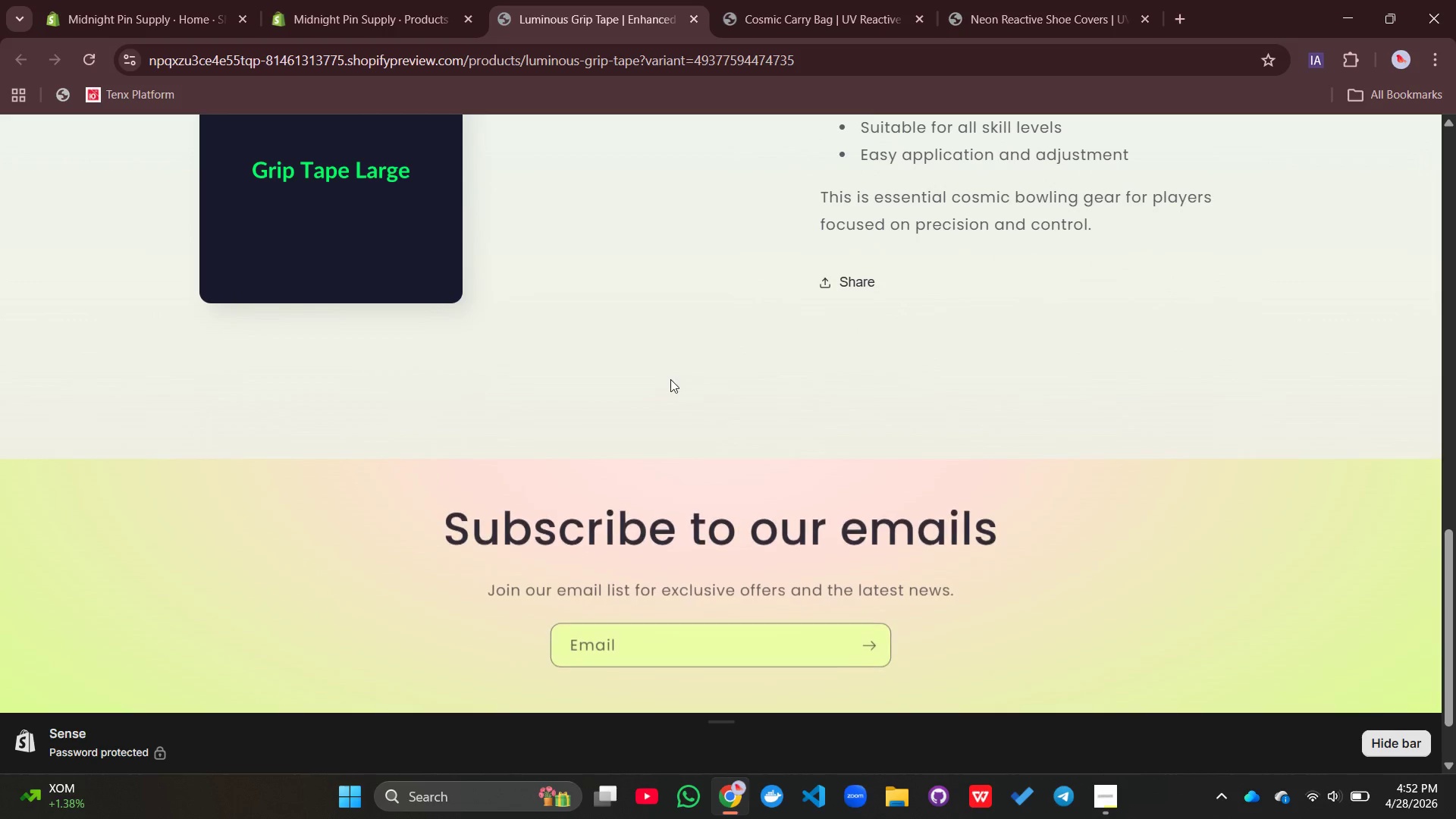 
scroll: coordinate [670, 379], scroll_direction: up, amount: 12.0
 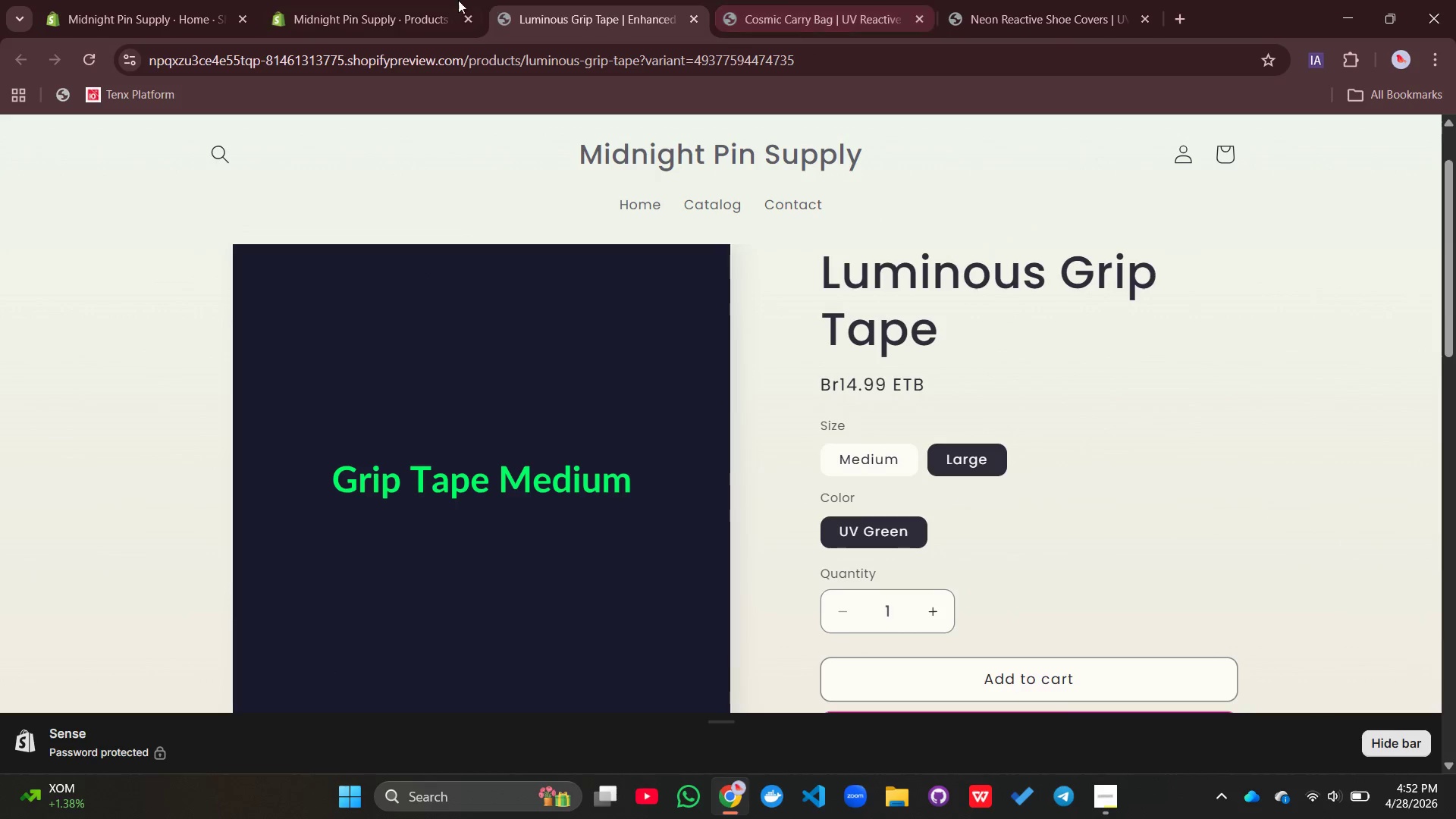 
double_click([400, 12])
 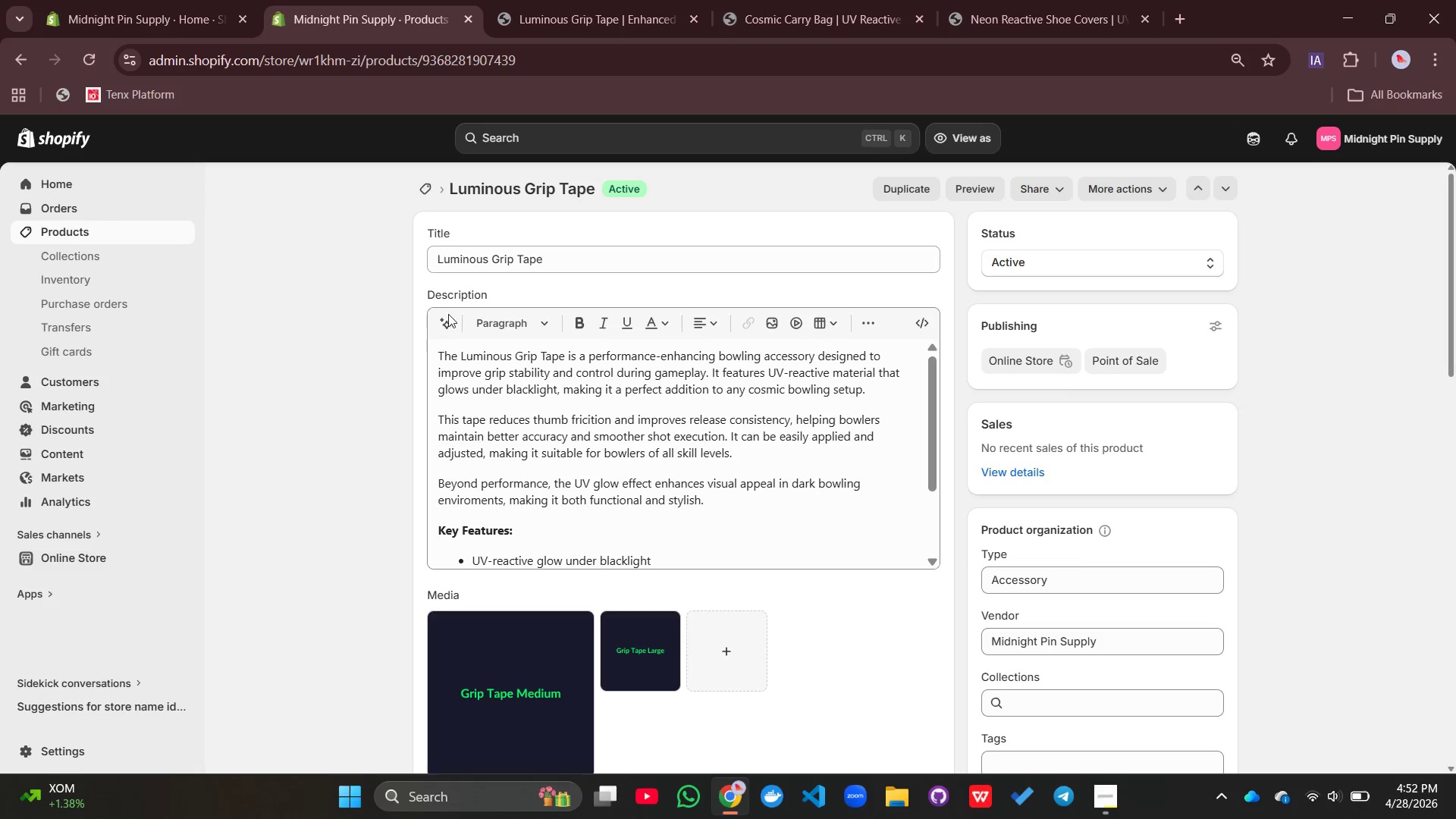 
wait(5.66)
 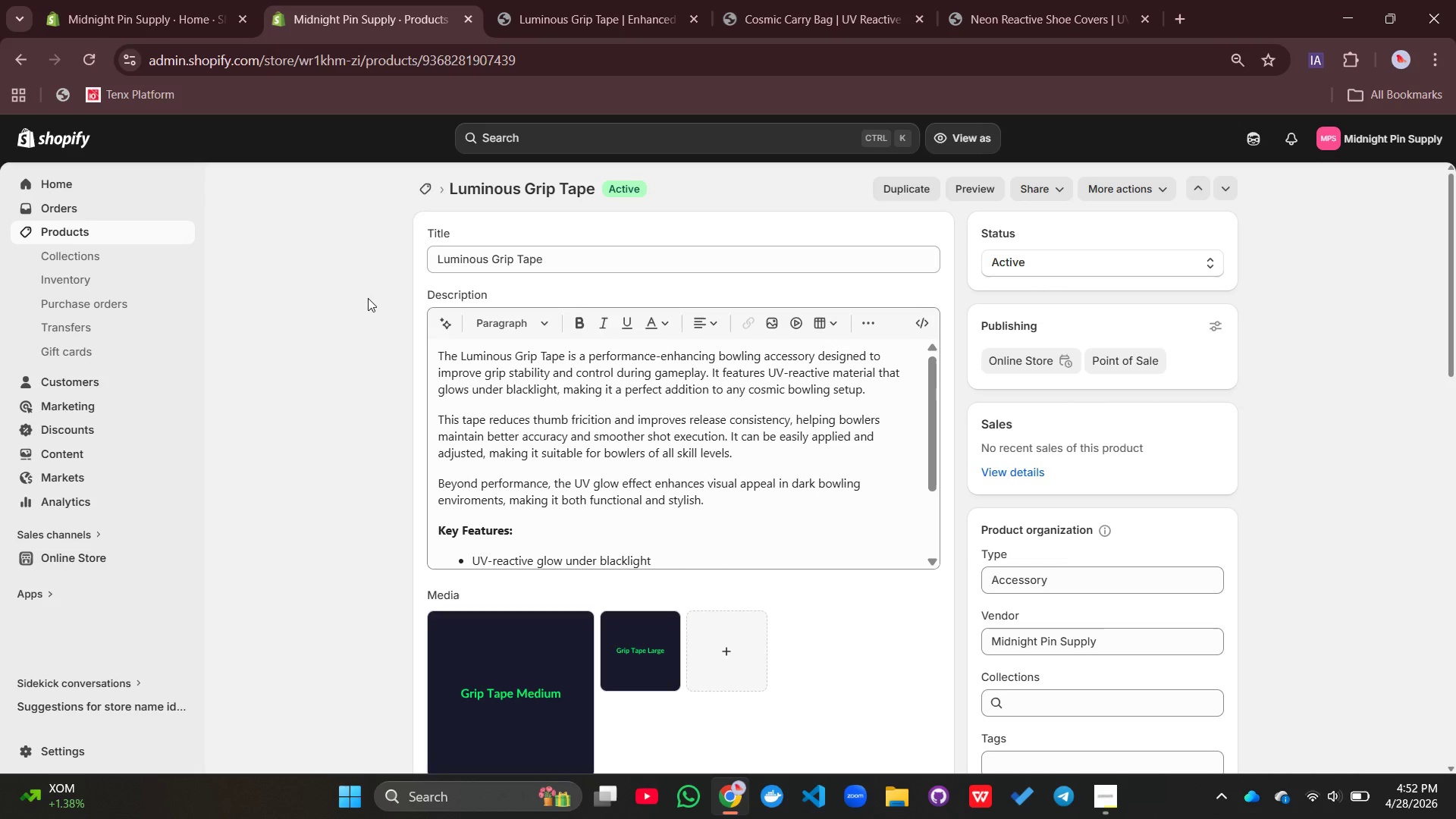 
left_click([1106, 801])